 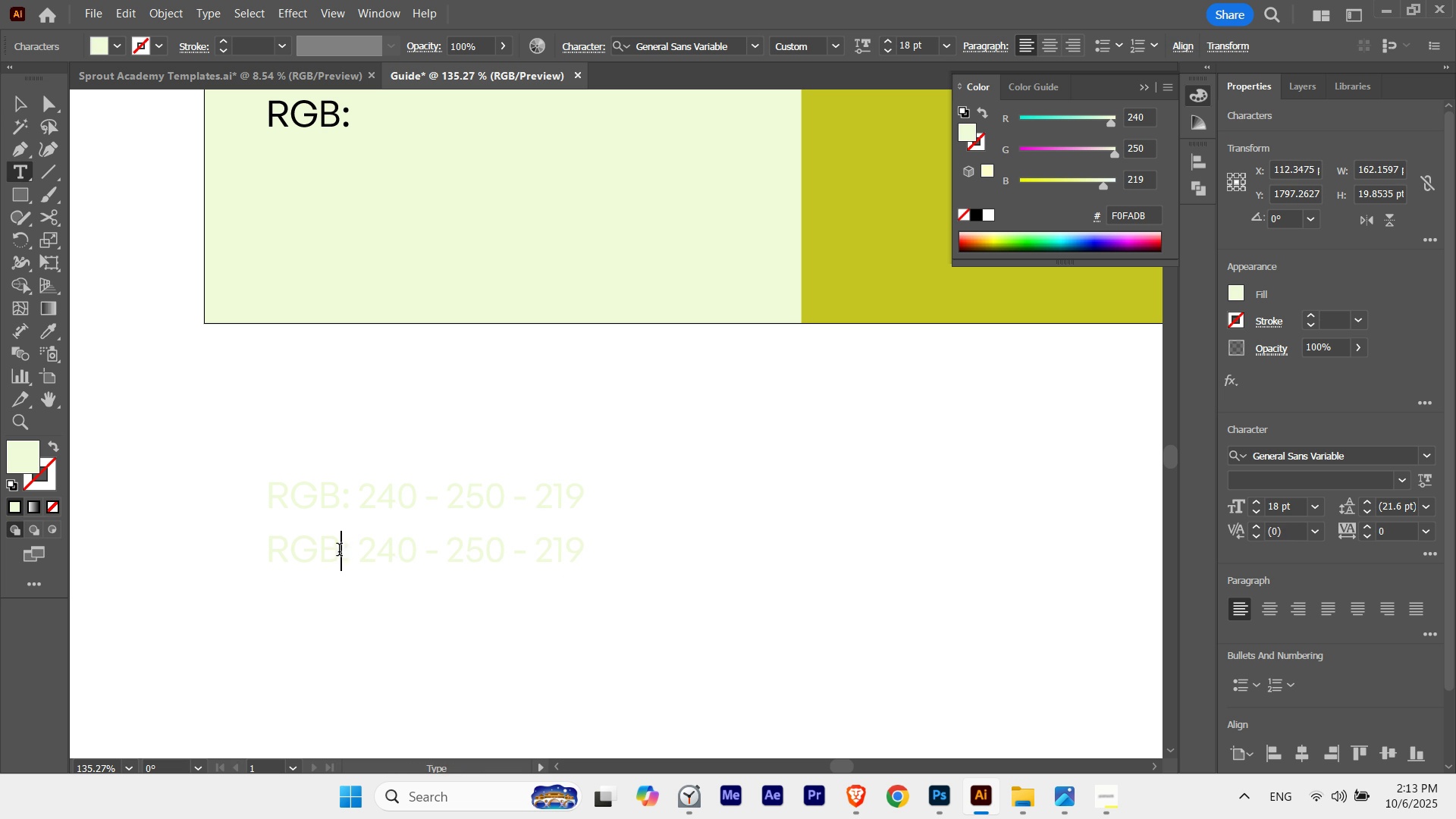 
type(hEX)
key(Backspace)
key(Backspace)
key(Backspace)
type(Hex)
key(Escape)
type(t)
 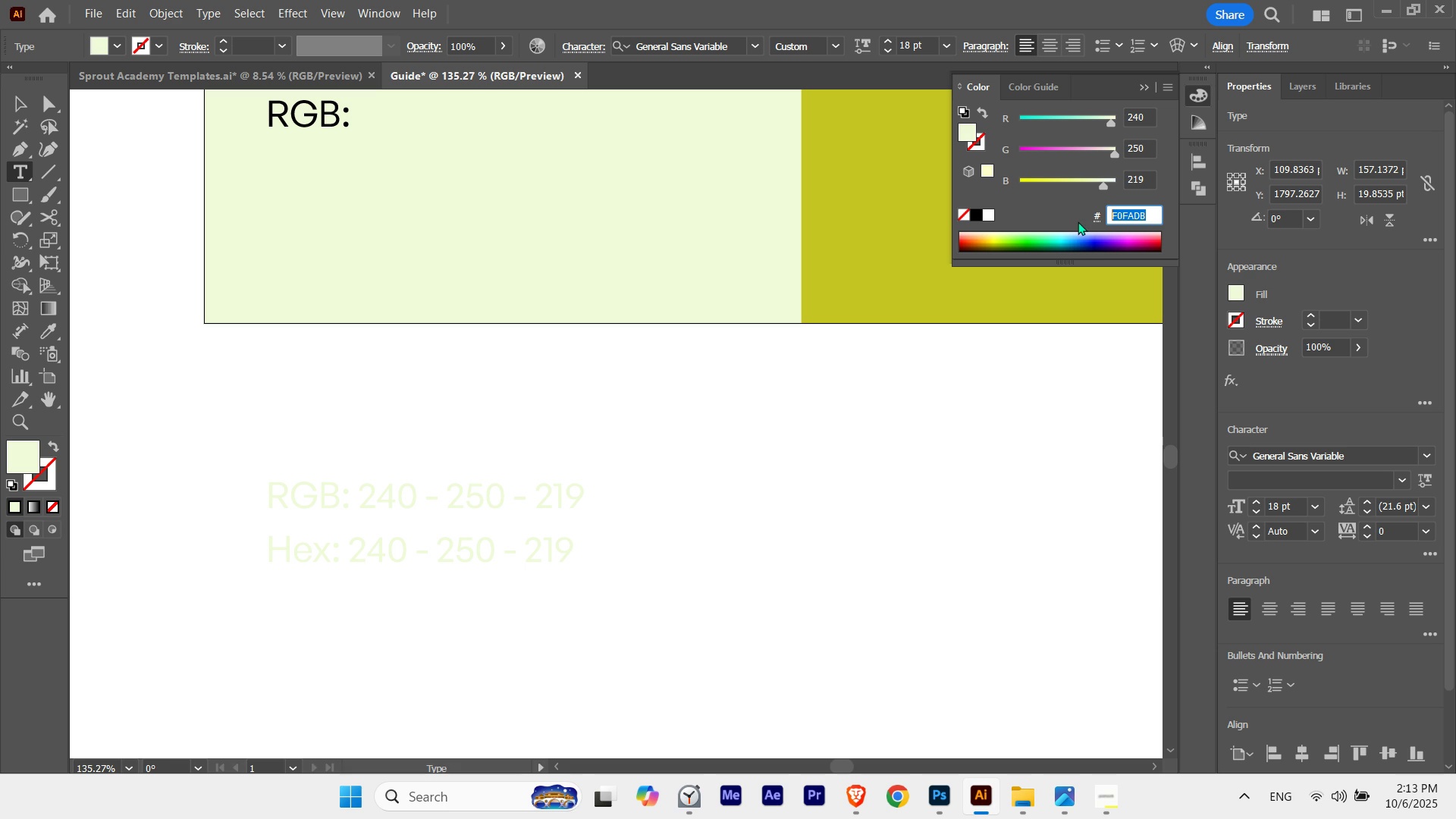 
key(Control+ControlLeft)
 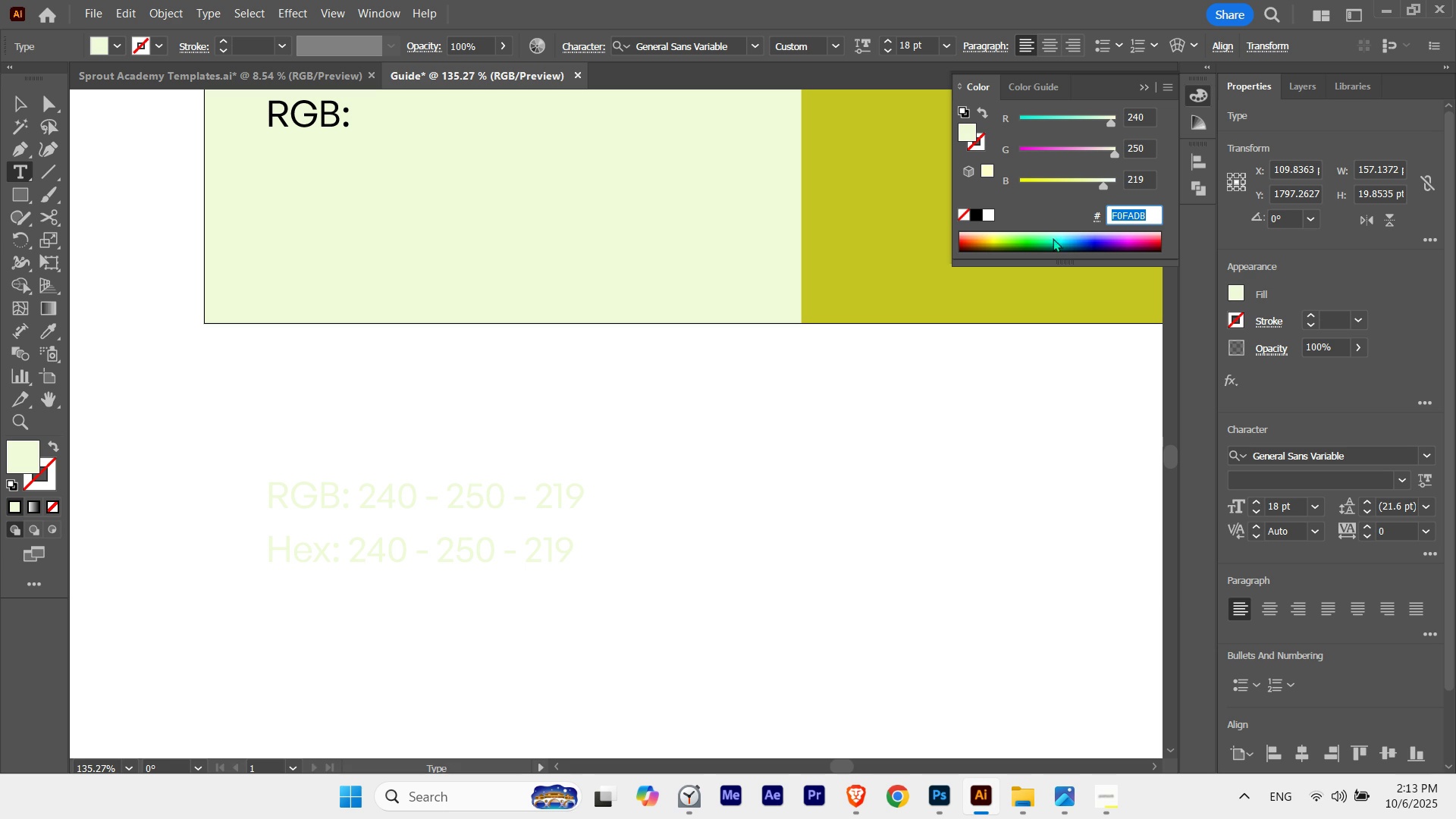 
key(Control+C)
 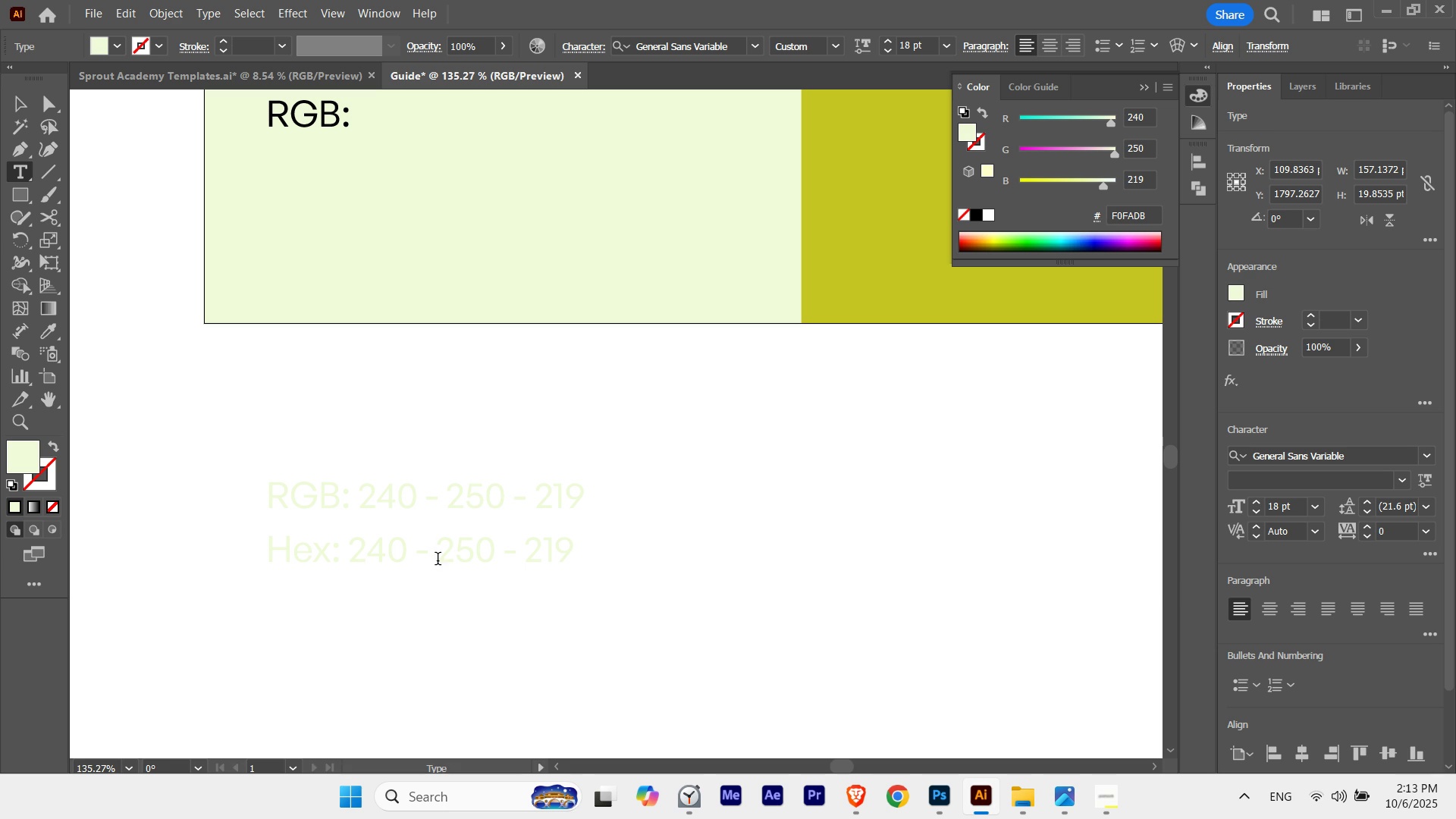 
left_click([438, 560])
 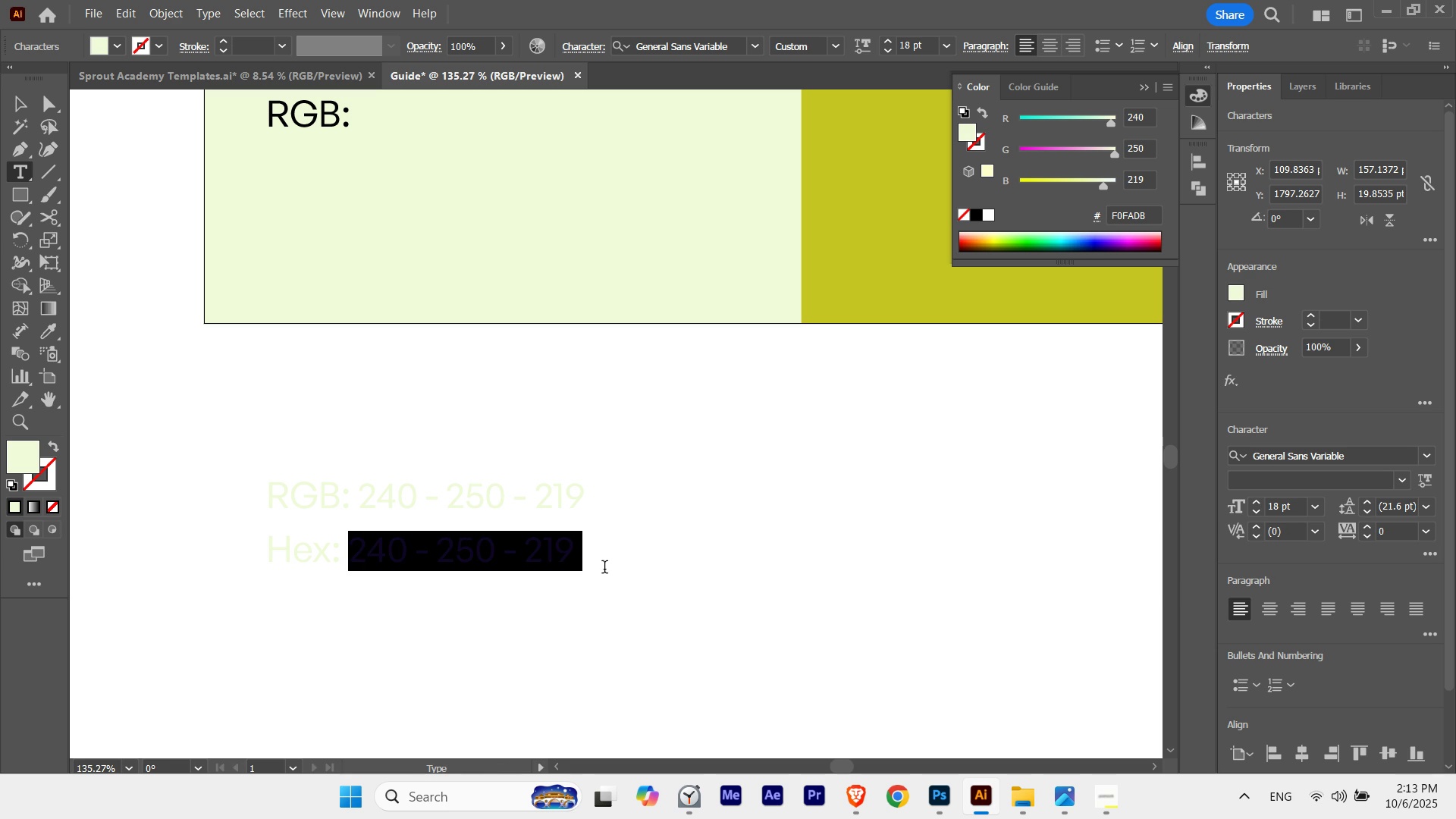 
key(Control+ControlLeft)
 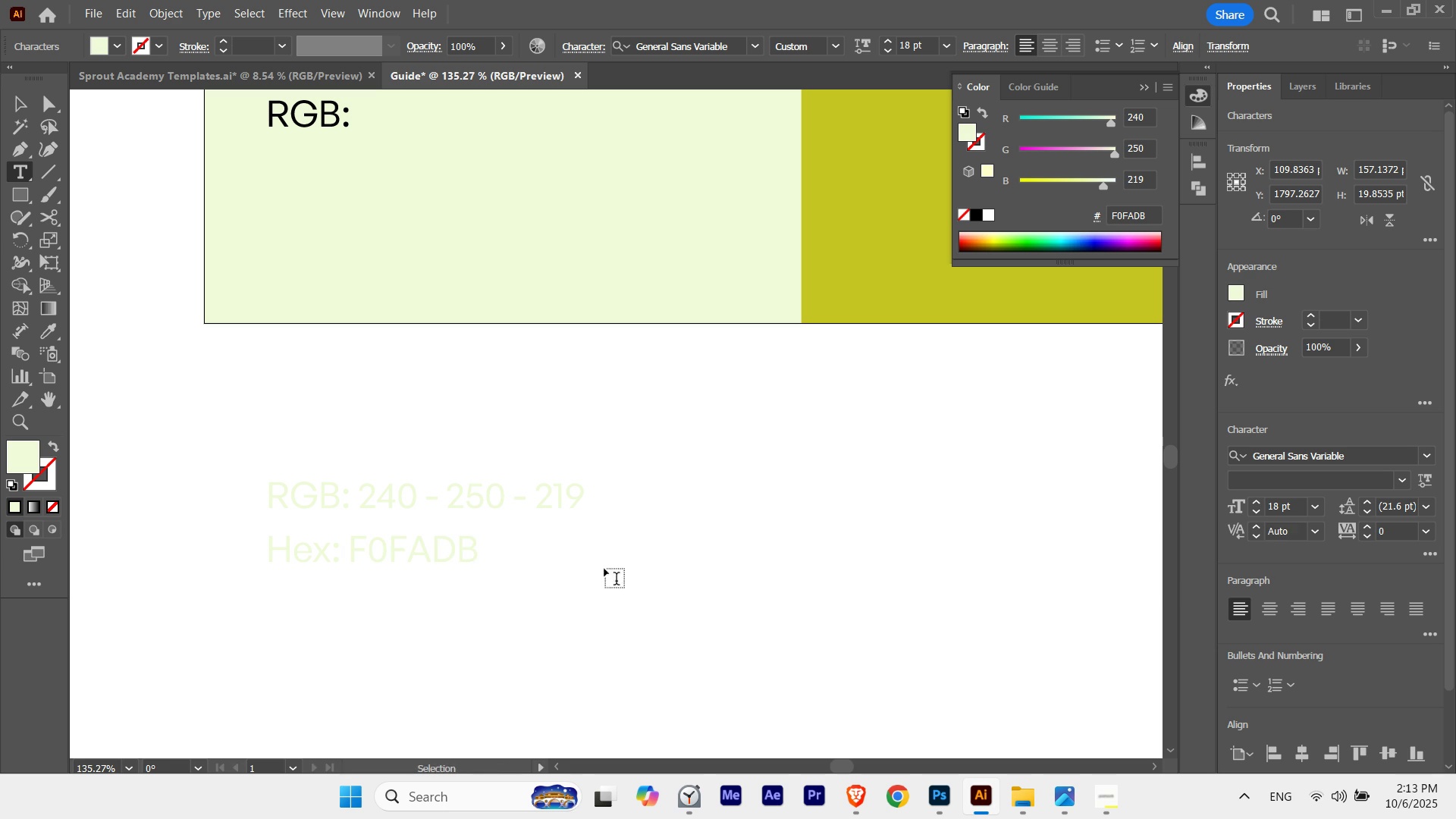 
key(Control+V)
 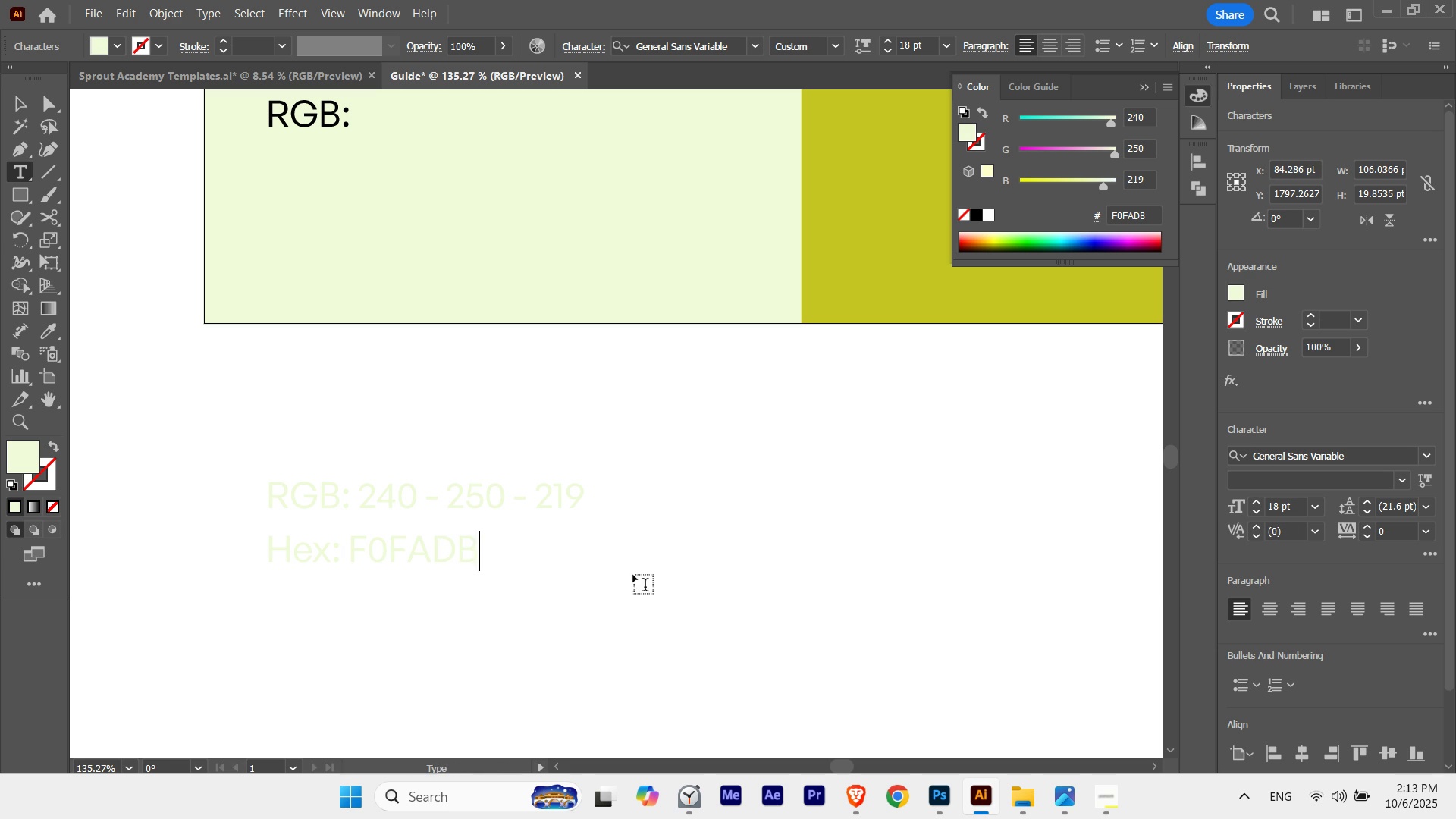 
key(Escape)
 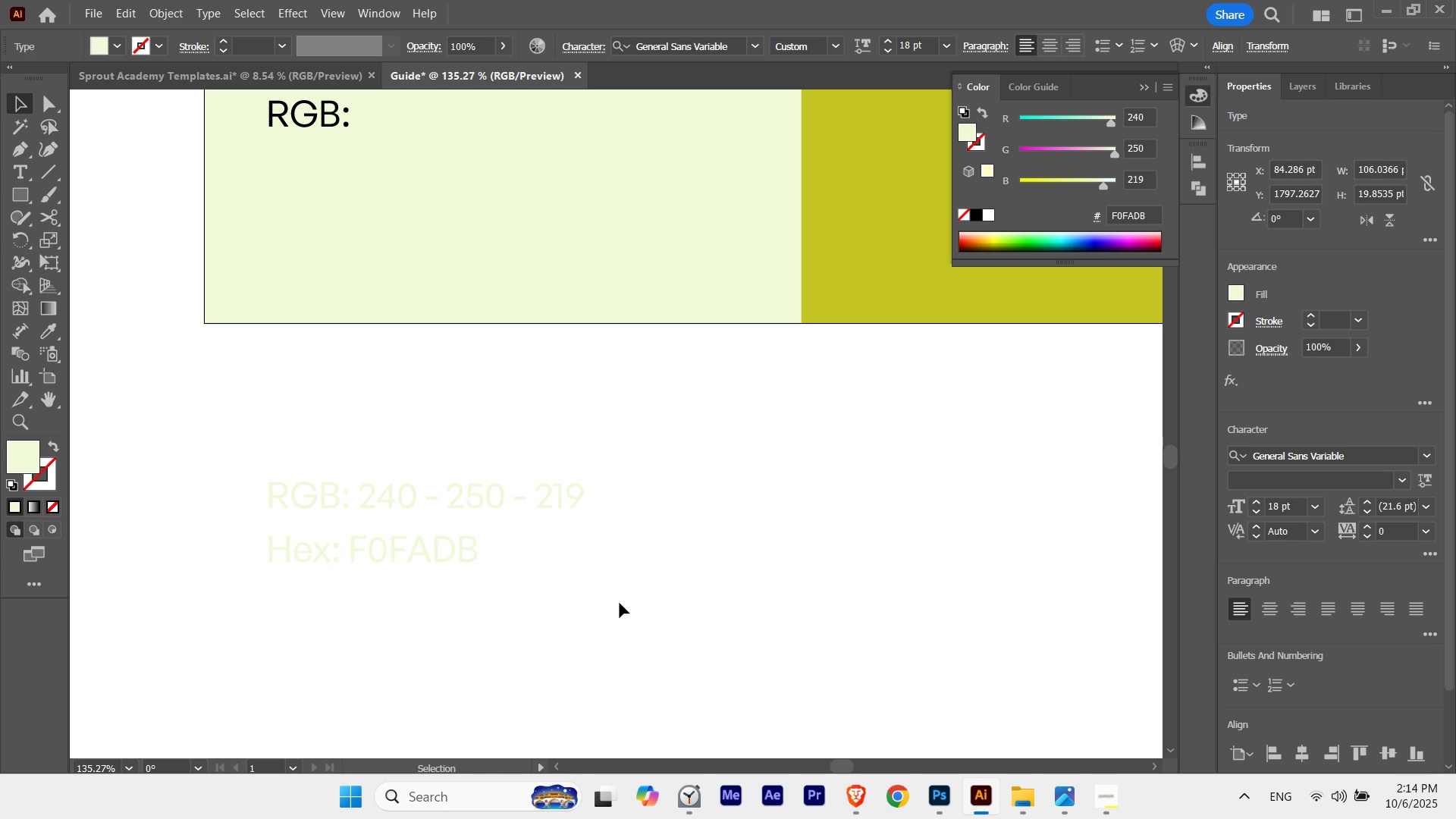 
left_click([620, 603])